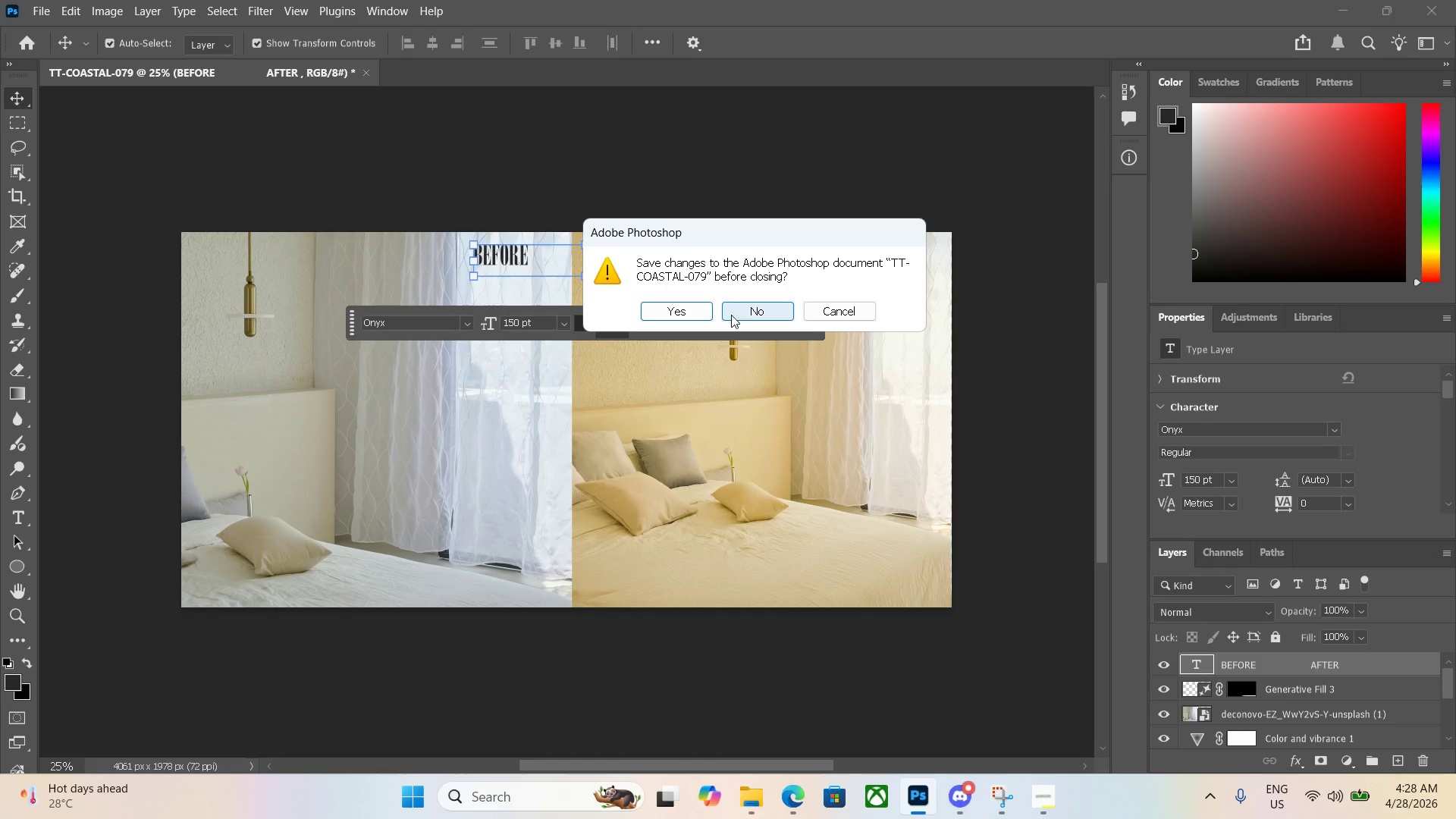 
left_click([740, 321])
 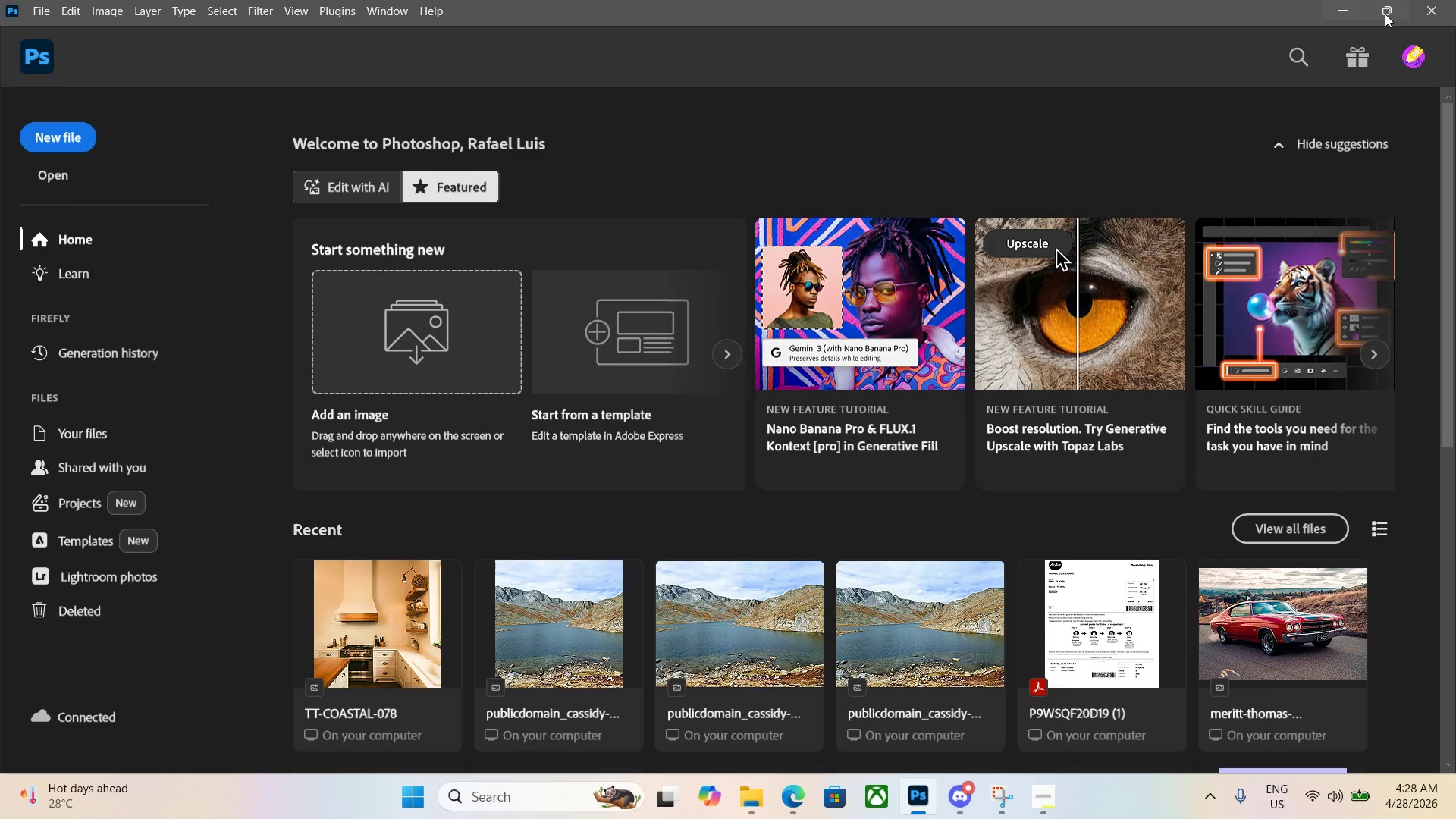 
left_click([1388, 13])
 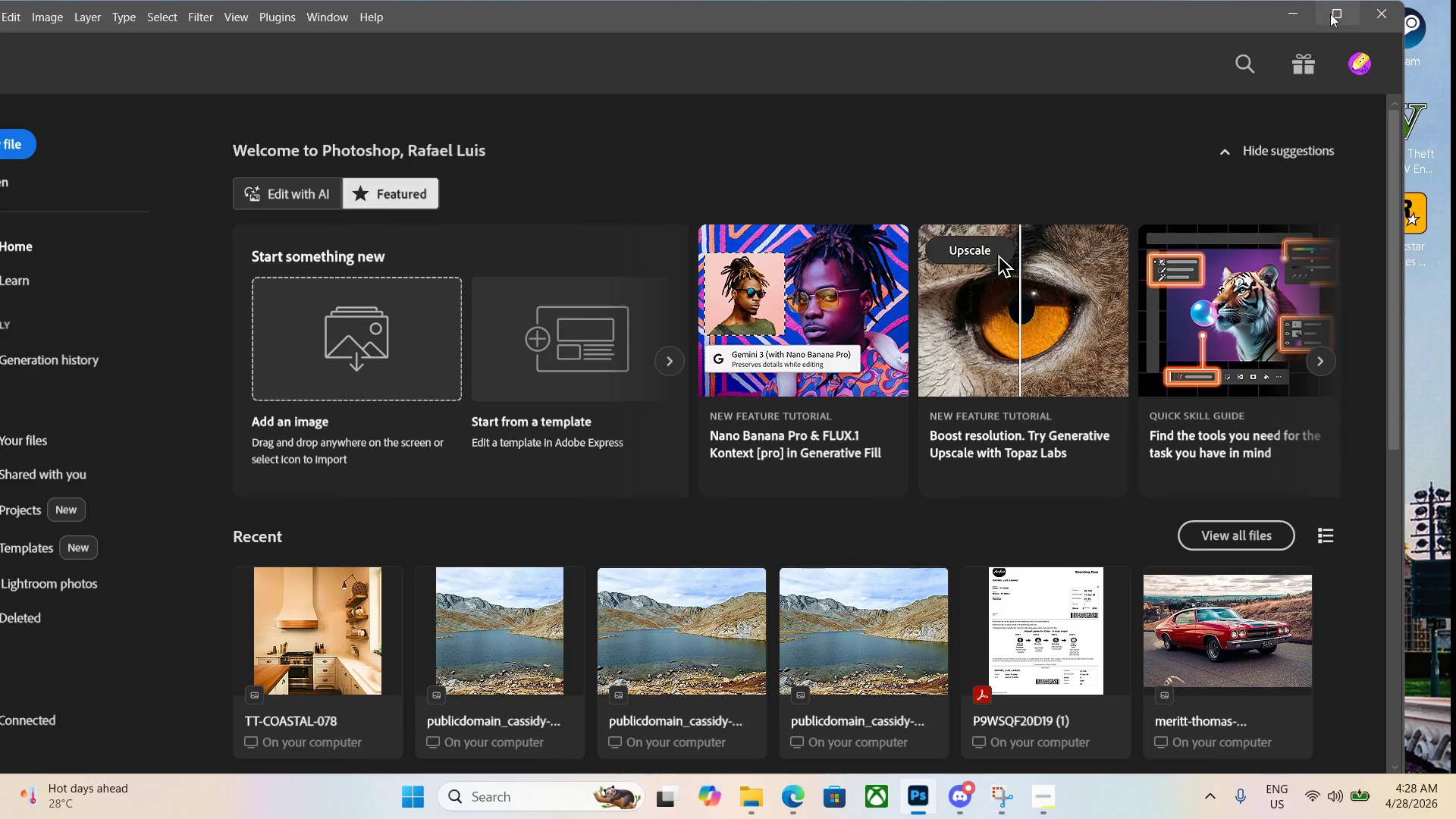 
left_click([1338, 14])
 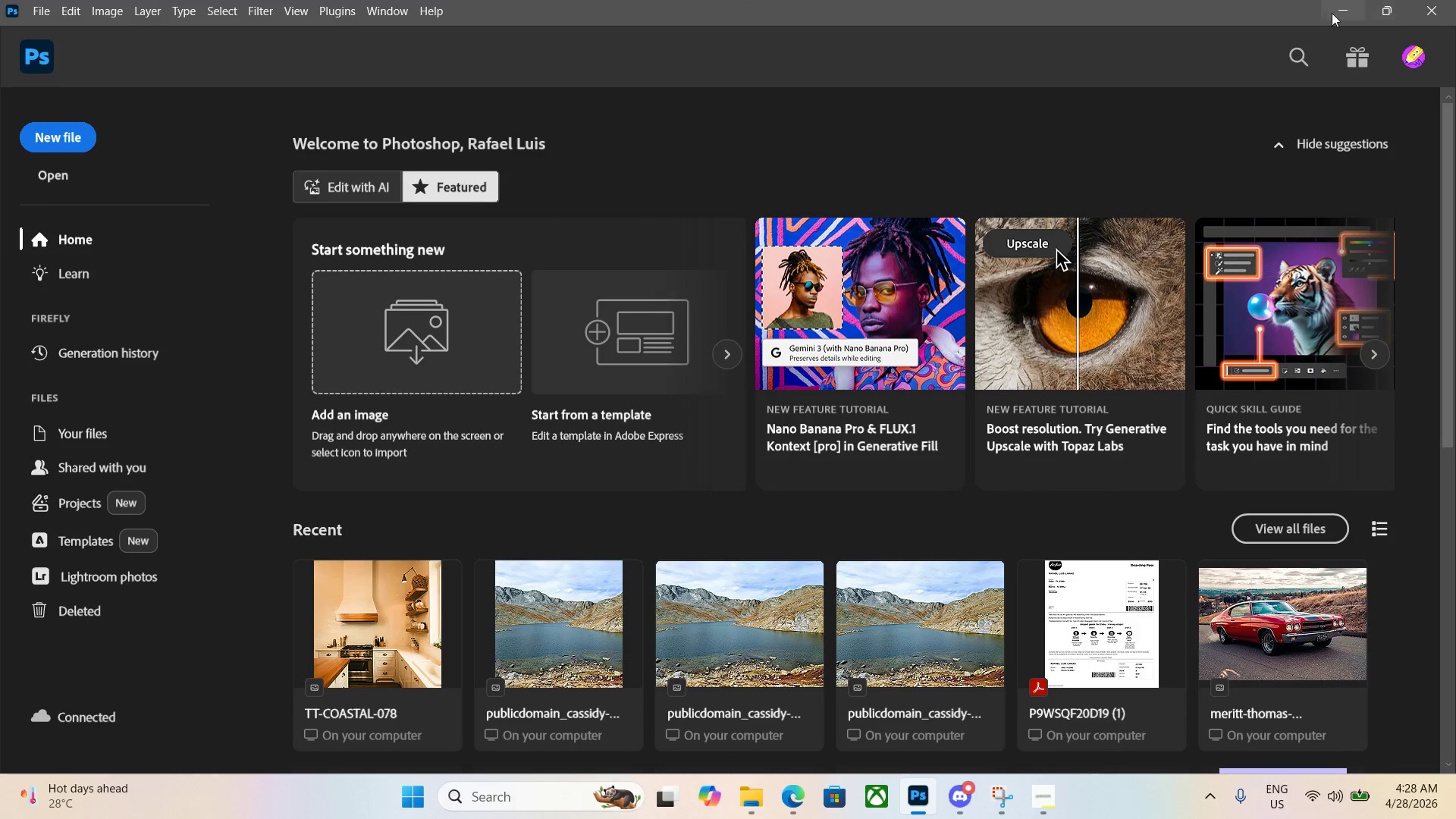 
left_click([1382, 11])
 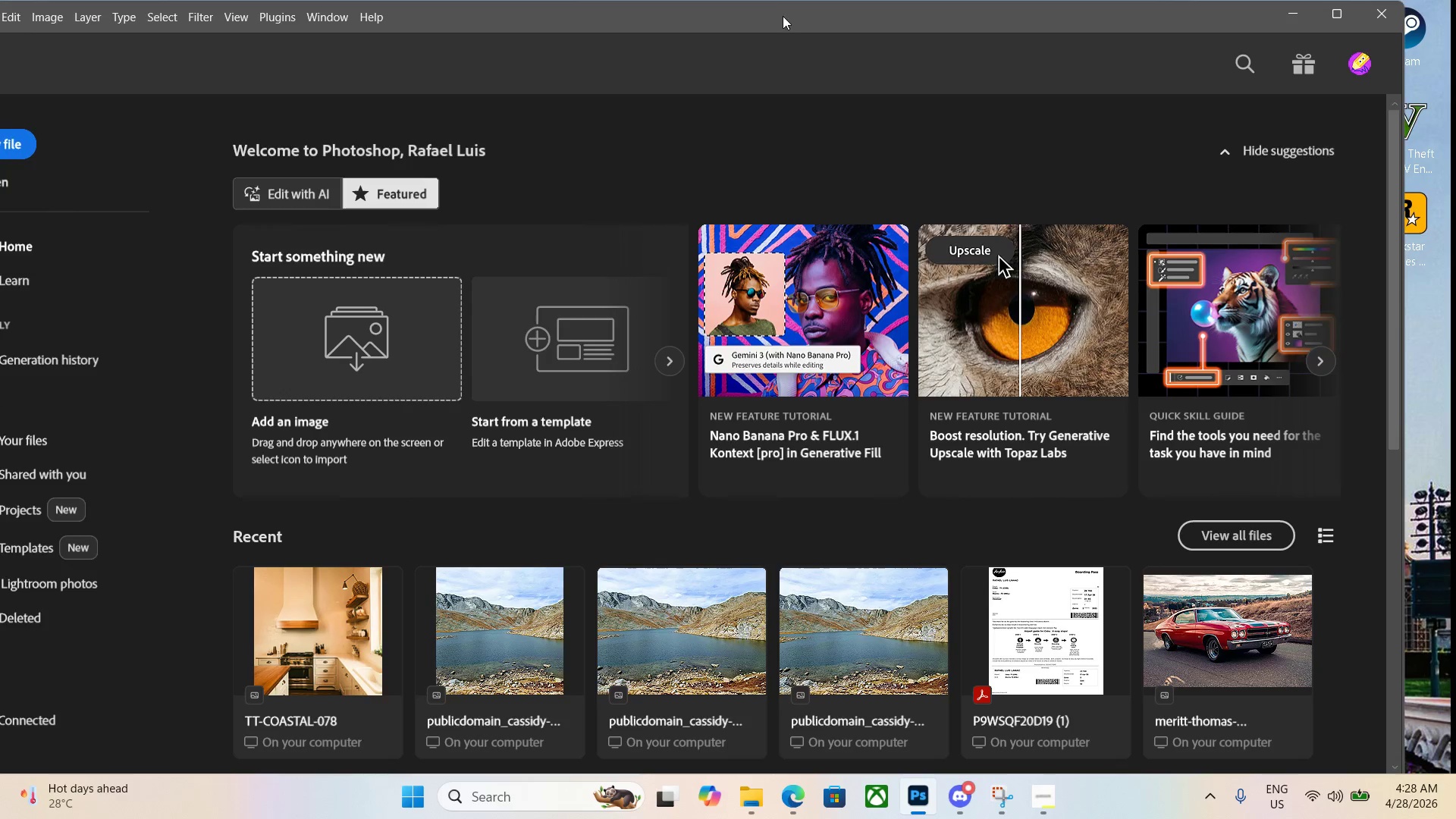 
left_click_drag(start_coordinate=[770, 10], to_coordinate=[1091, 61])
 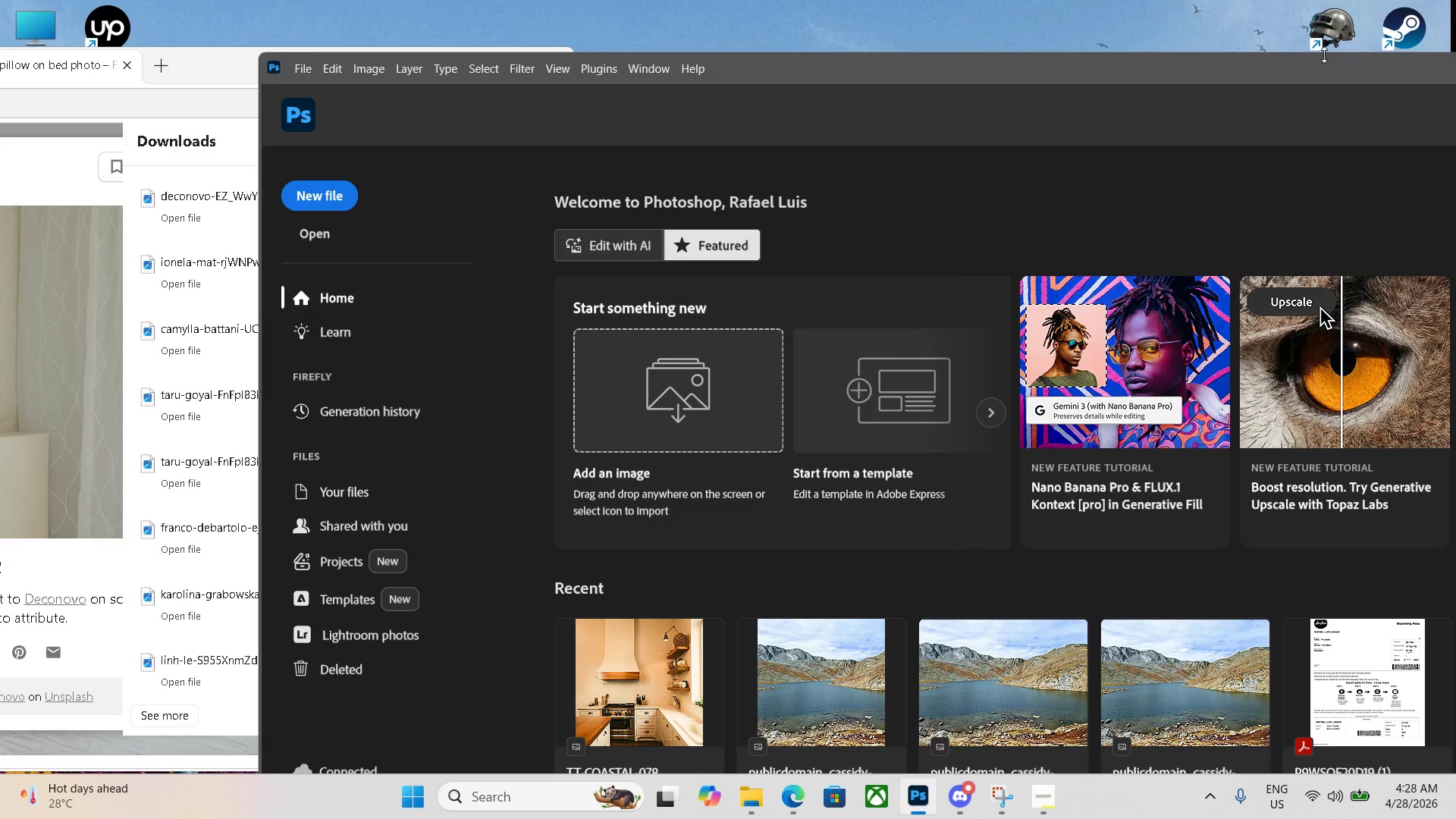 
left_click_drag(start_coordinate=[1304, 64], to_coordinate=[1020, 57])
 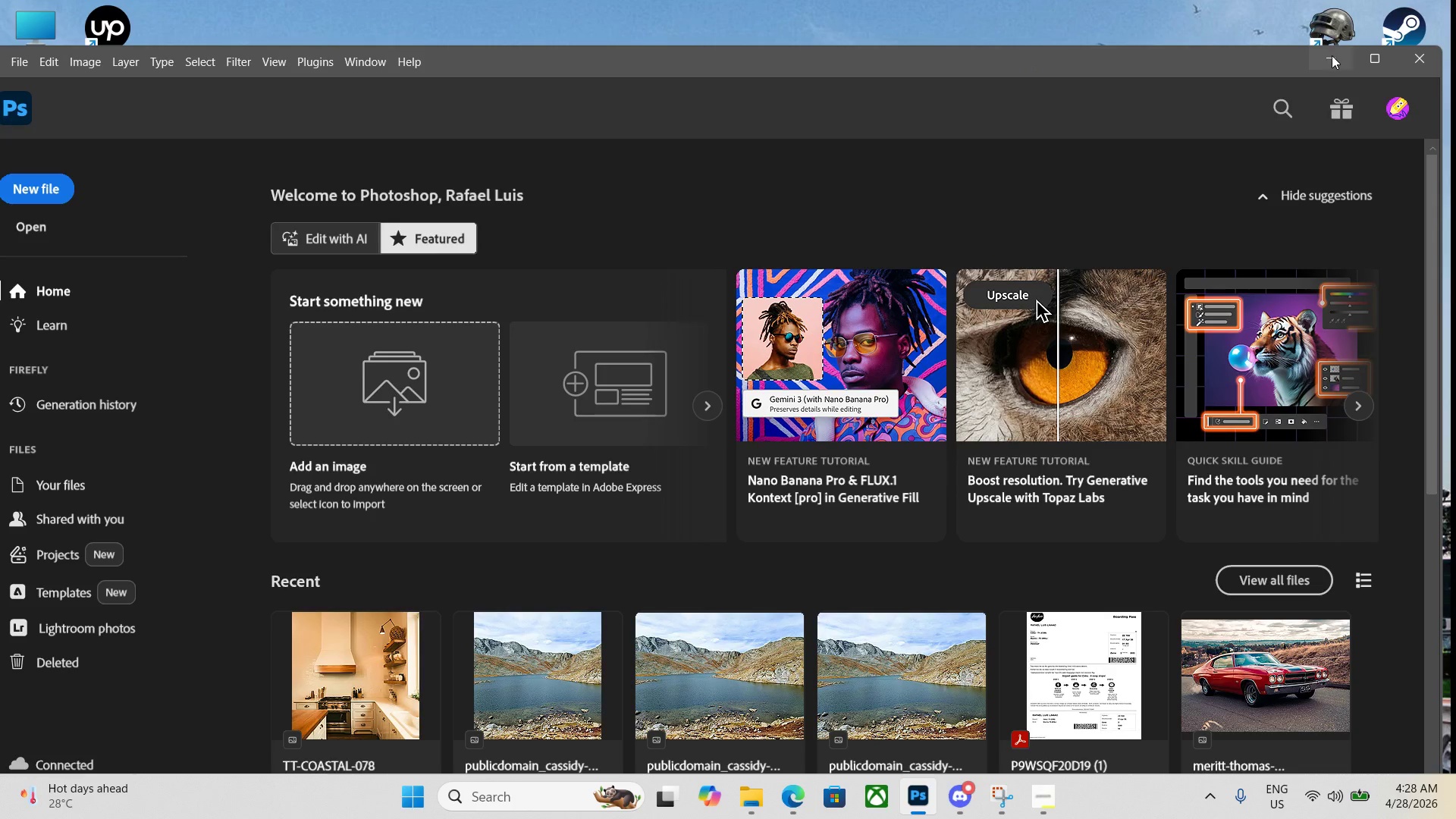 
left_click([1331, 57])
 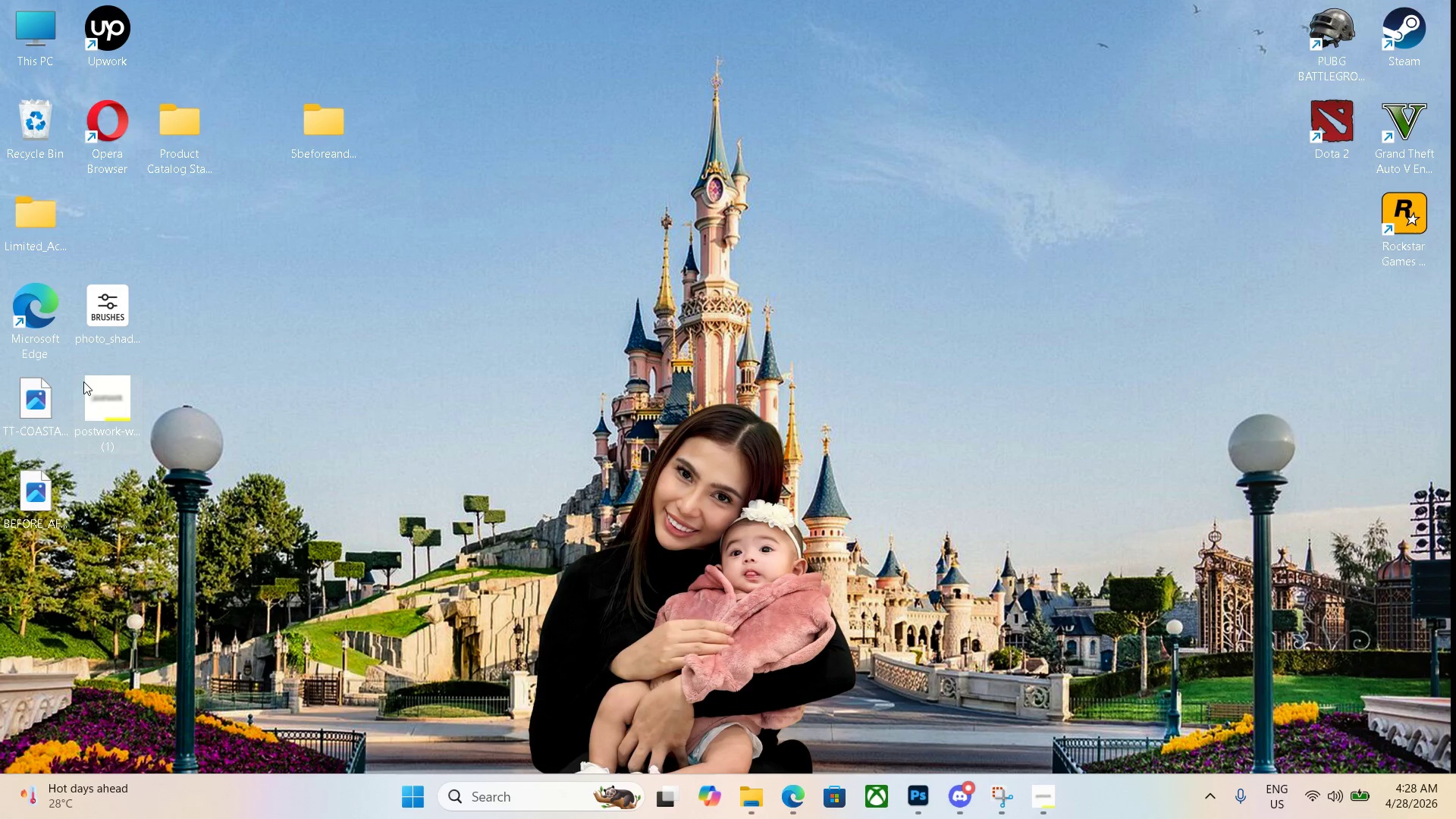 
left_click([40, 504])
 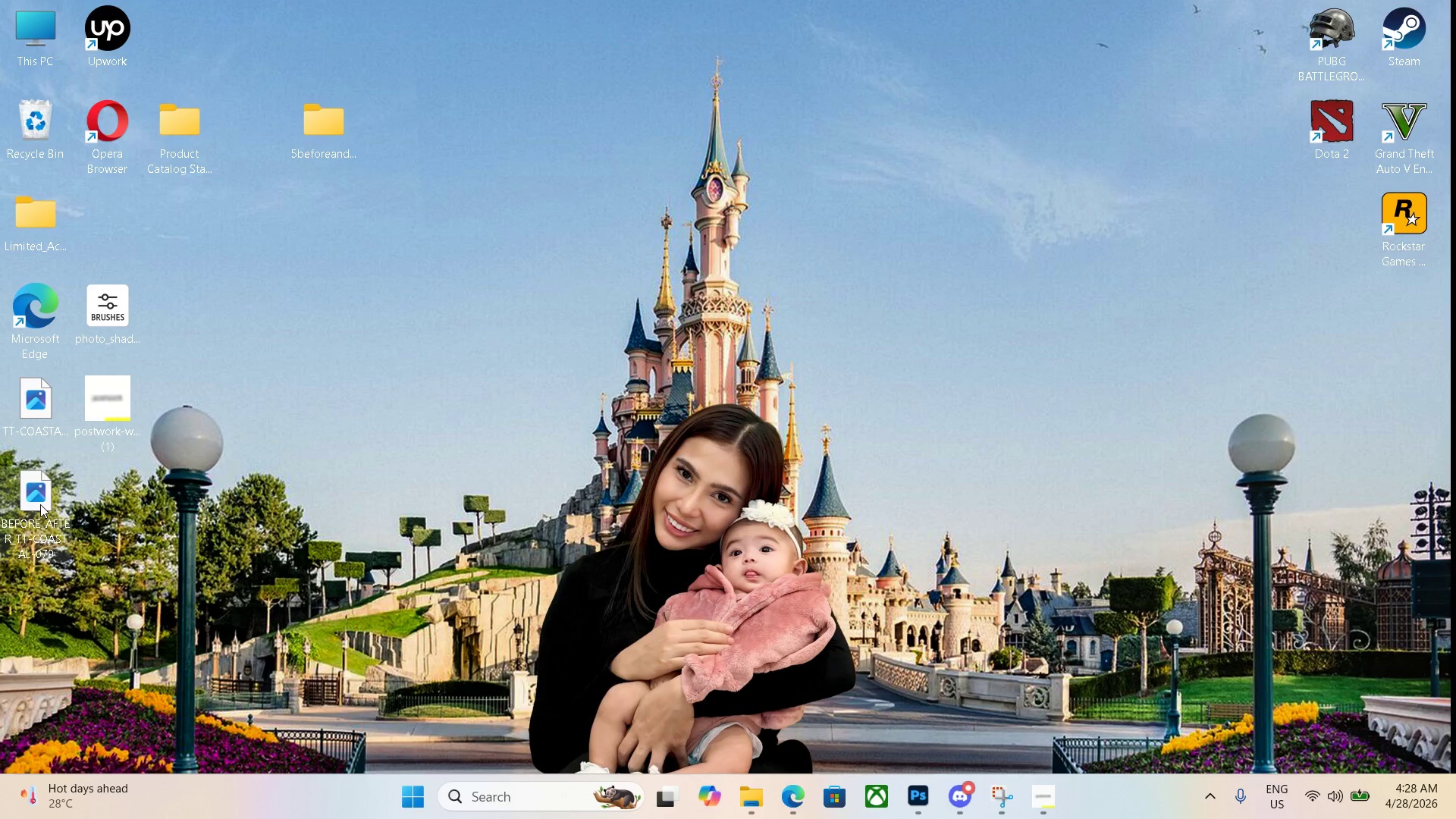 
left_click_drag(start_coordinate=[40, 504], to_coordinate=[207, 193])
 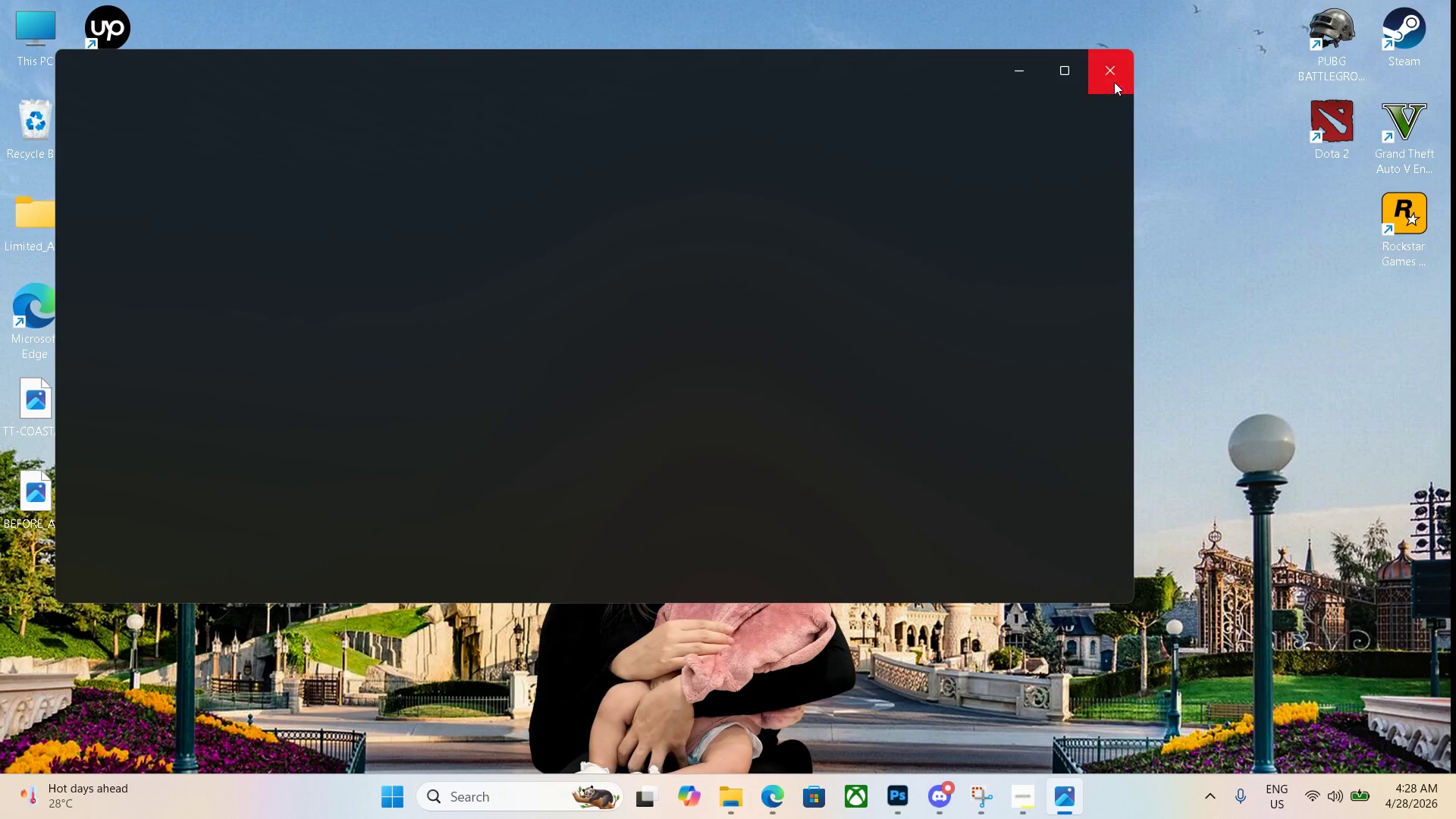 
left_click([1114, 75])
 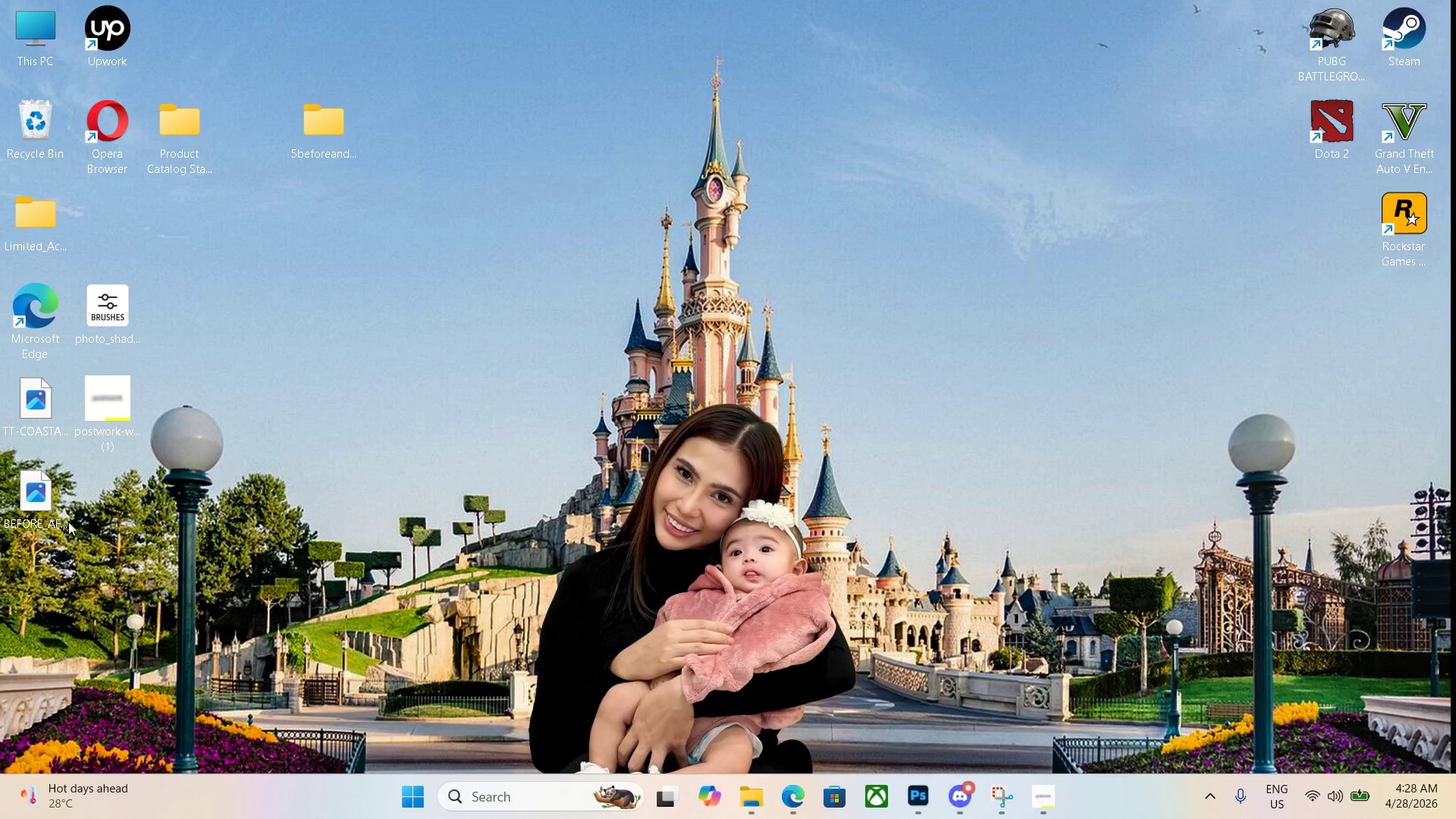 
left_click_drag(start_coordinate=[47, 509], to_coordinate=[331, 137])
 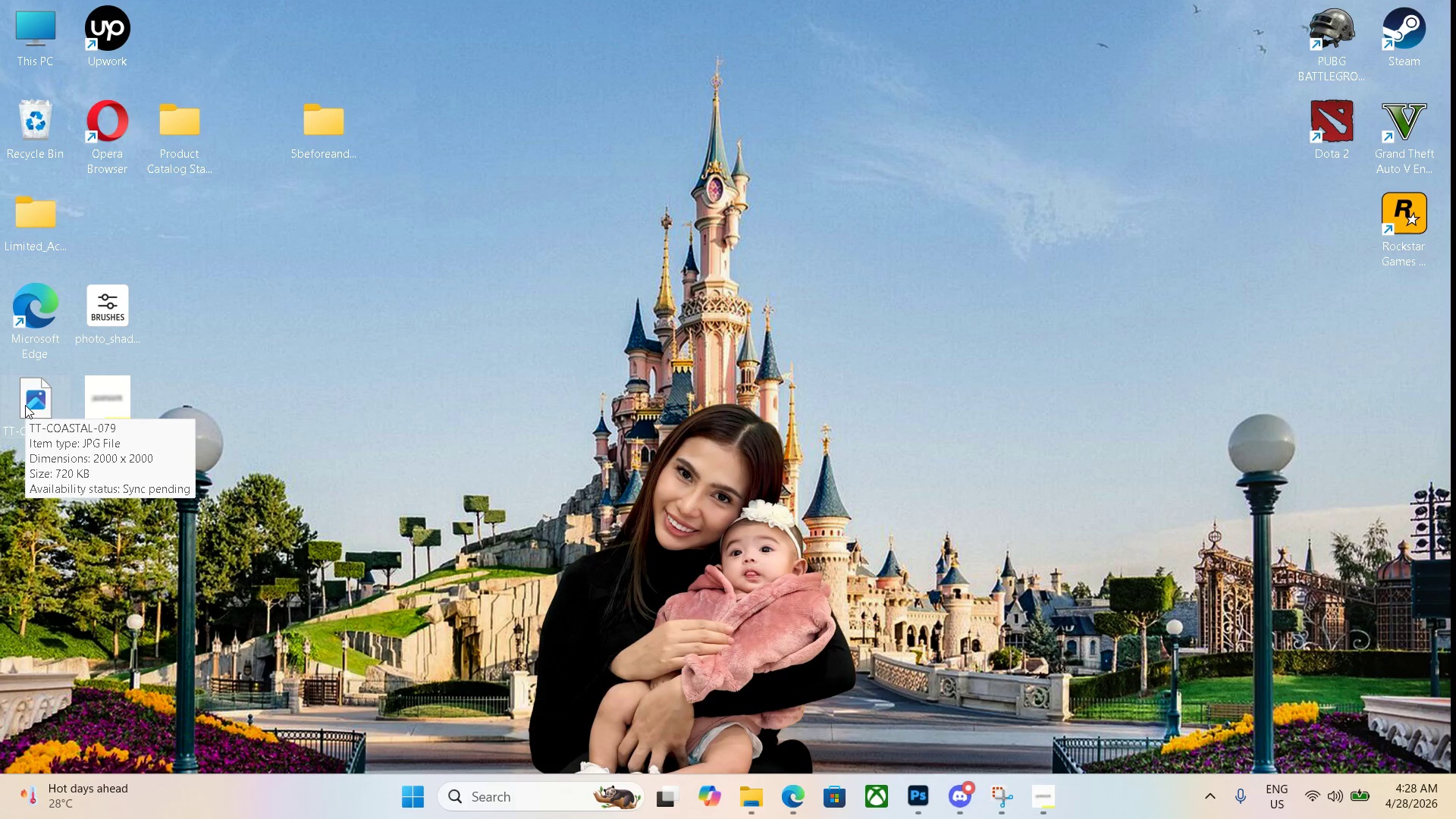 
left_click_drag(start_coordinate=[27, 405], to_coordinate=[167, 154])
 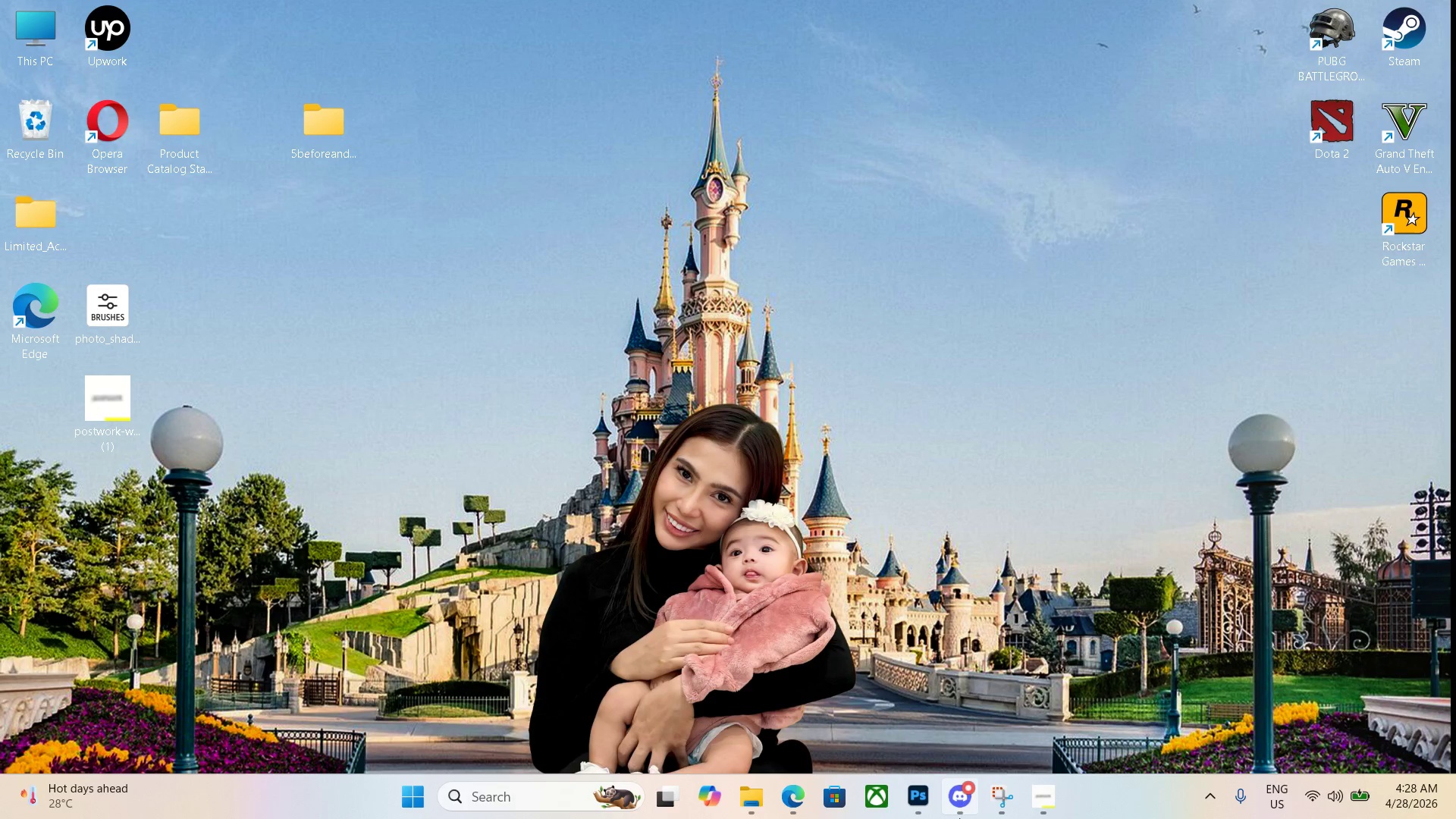 
left_click([930, 795])
 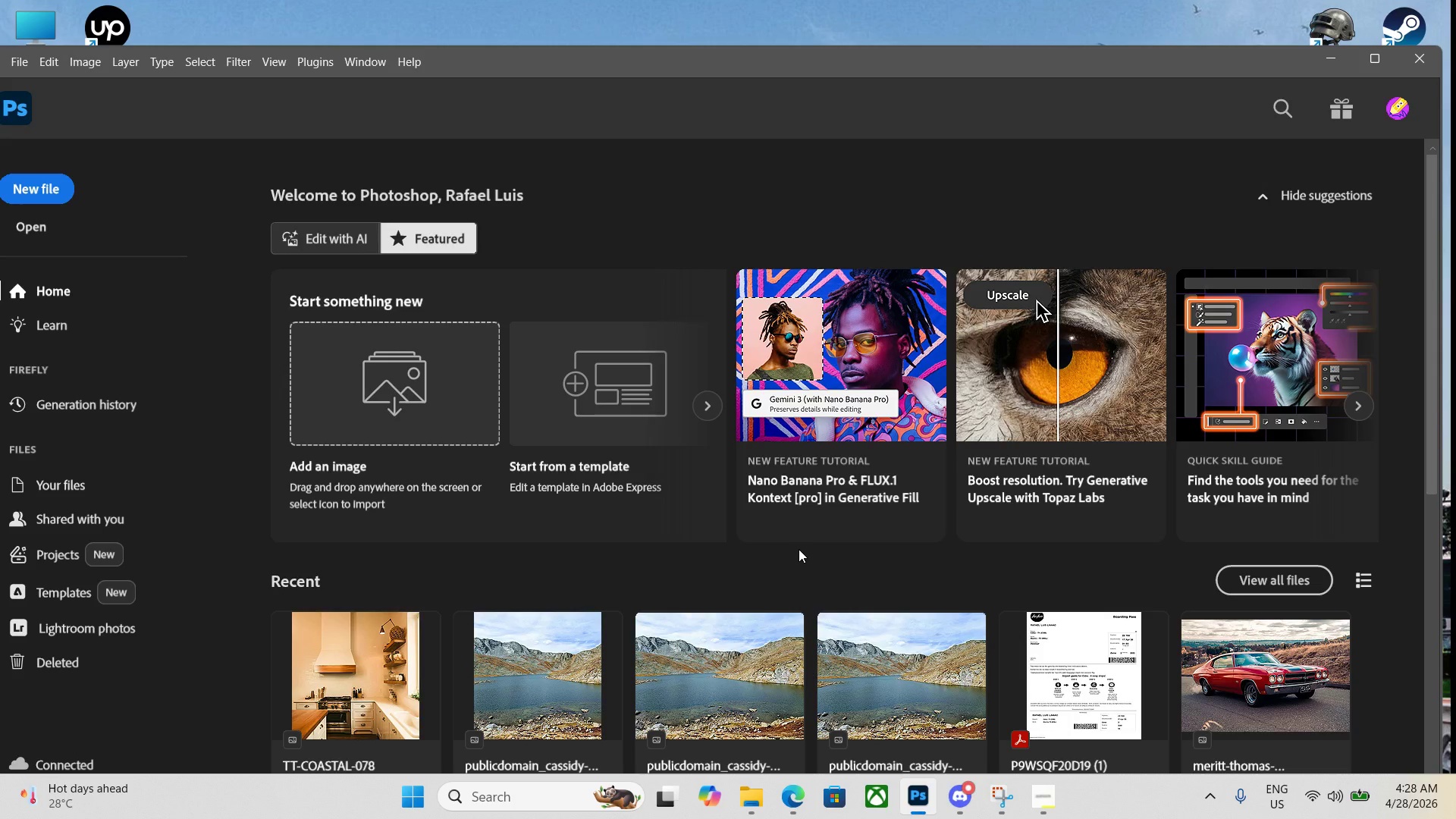 
key(Control+ControlLeft)
 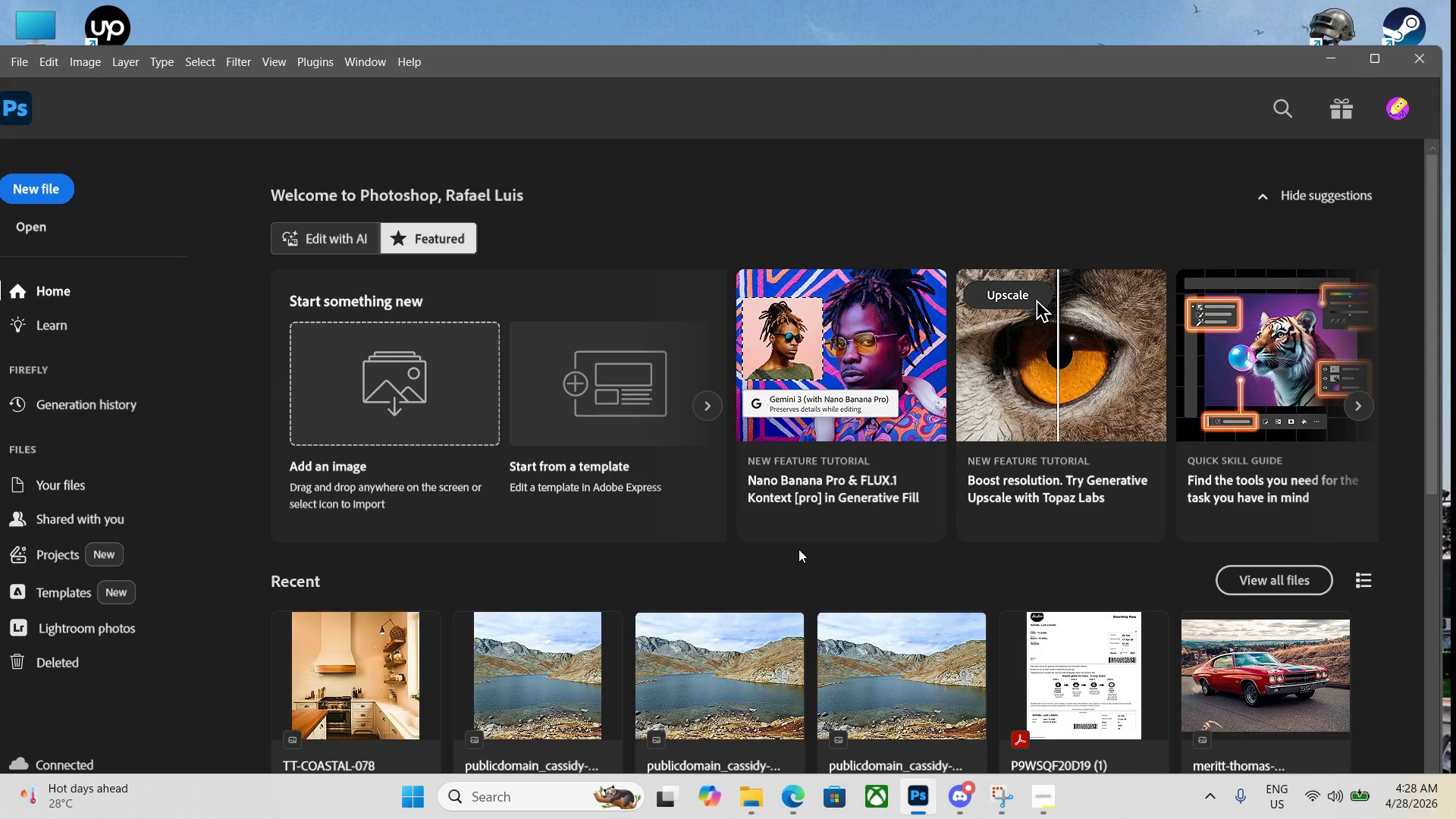 
key(Control+N)
 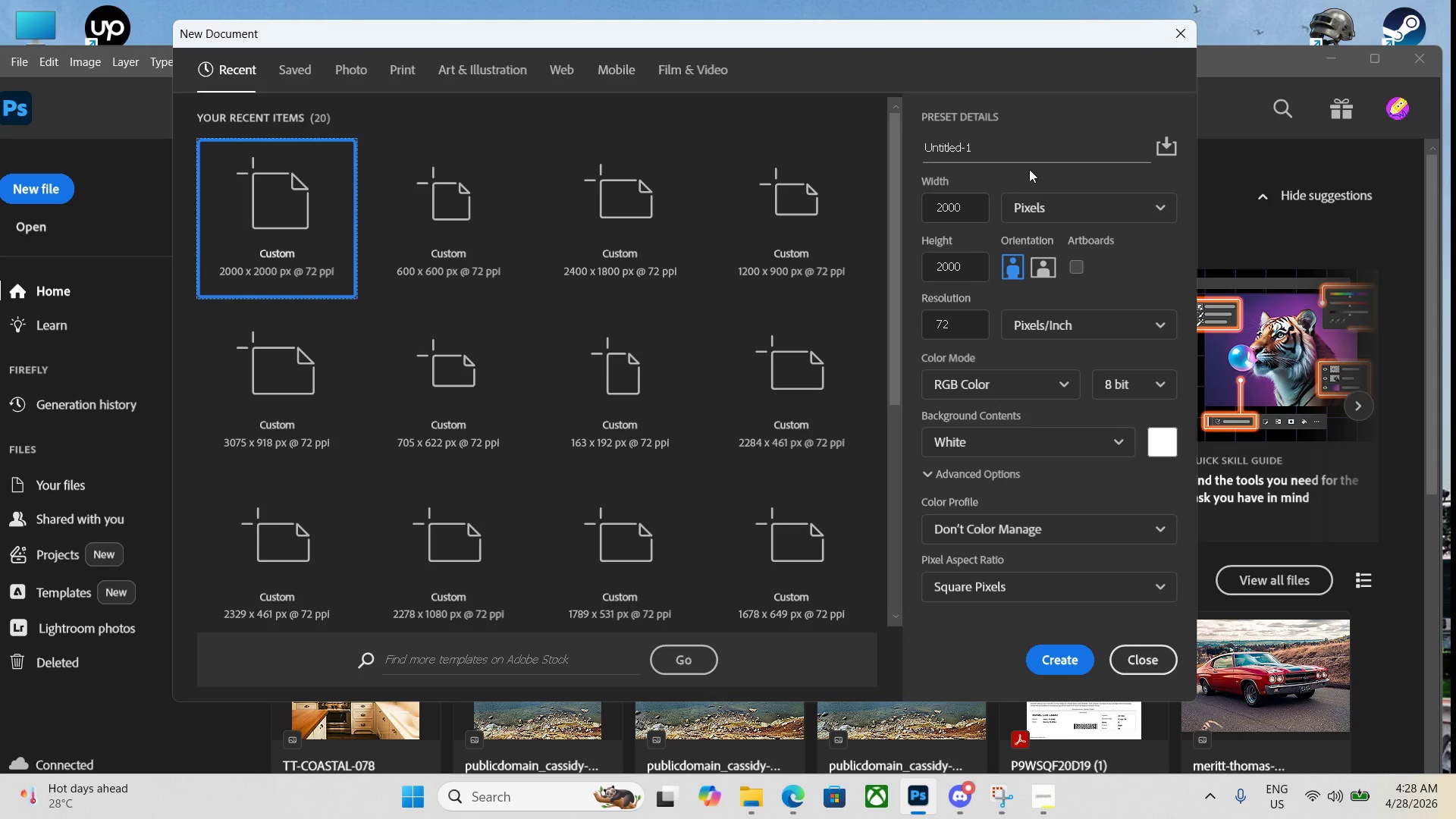 
left_click_drag(start_coordinate=[1013, 151], to_coordinate=[911, 150])
 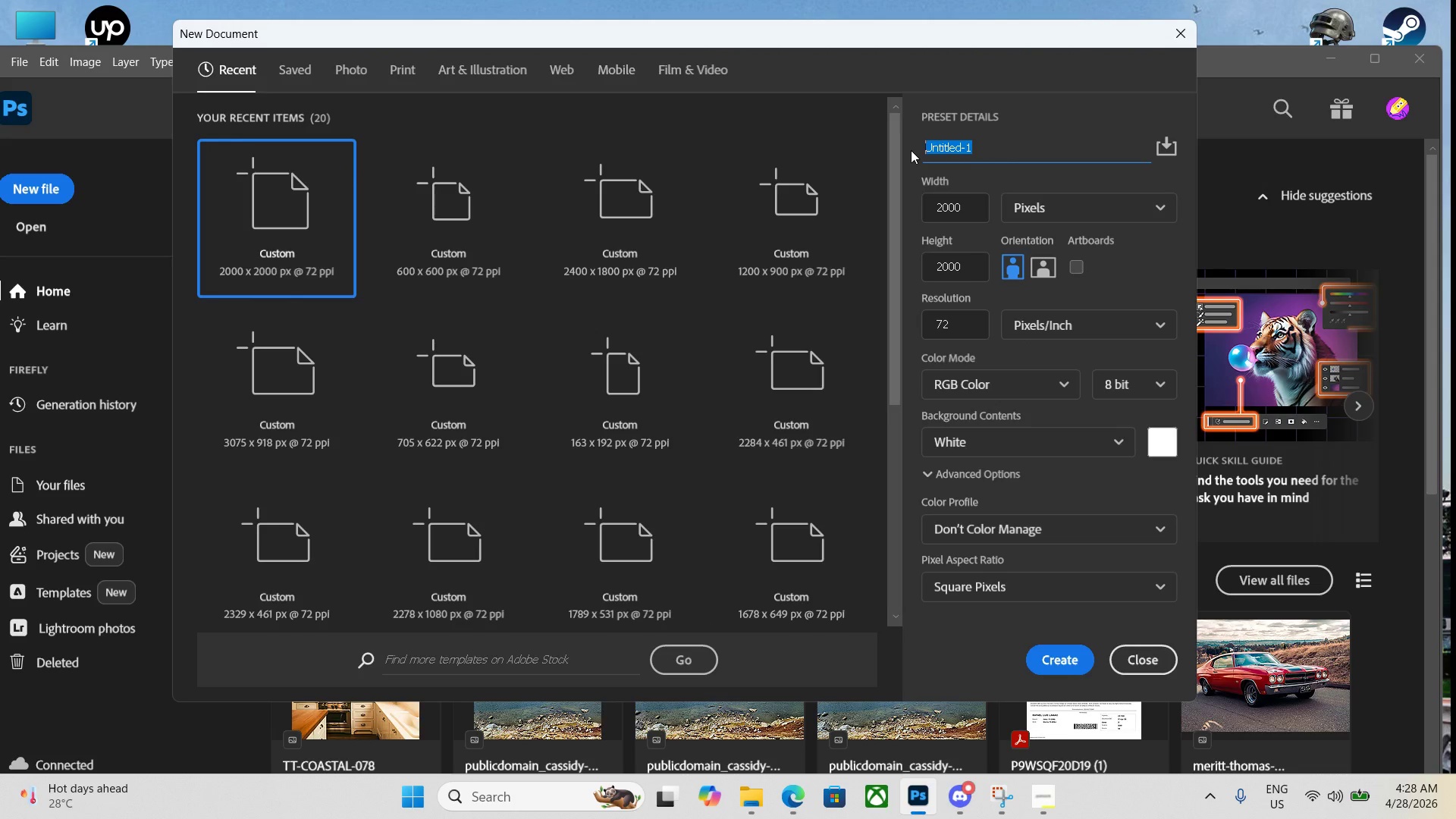 
key(Backspace)
 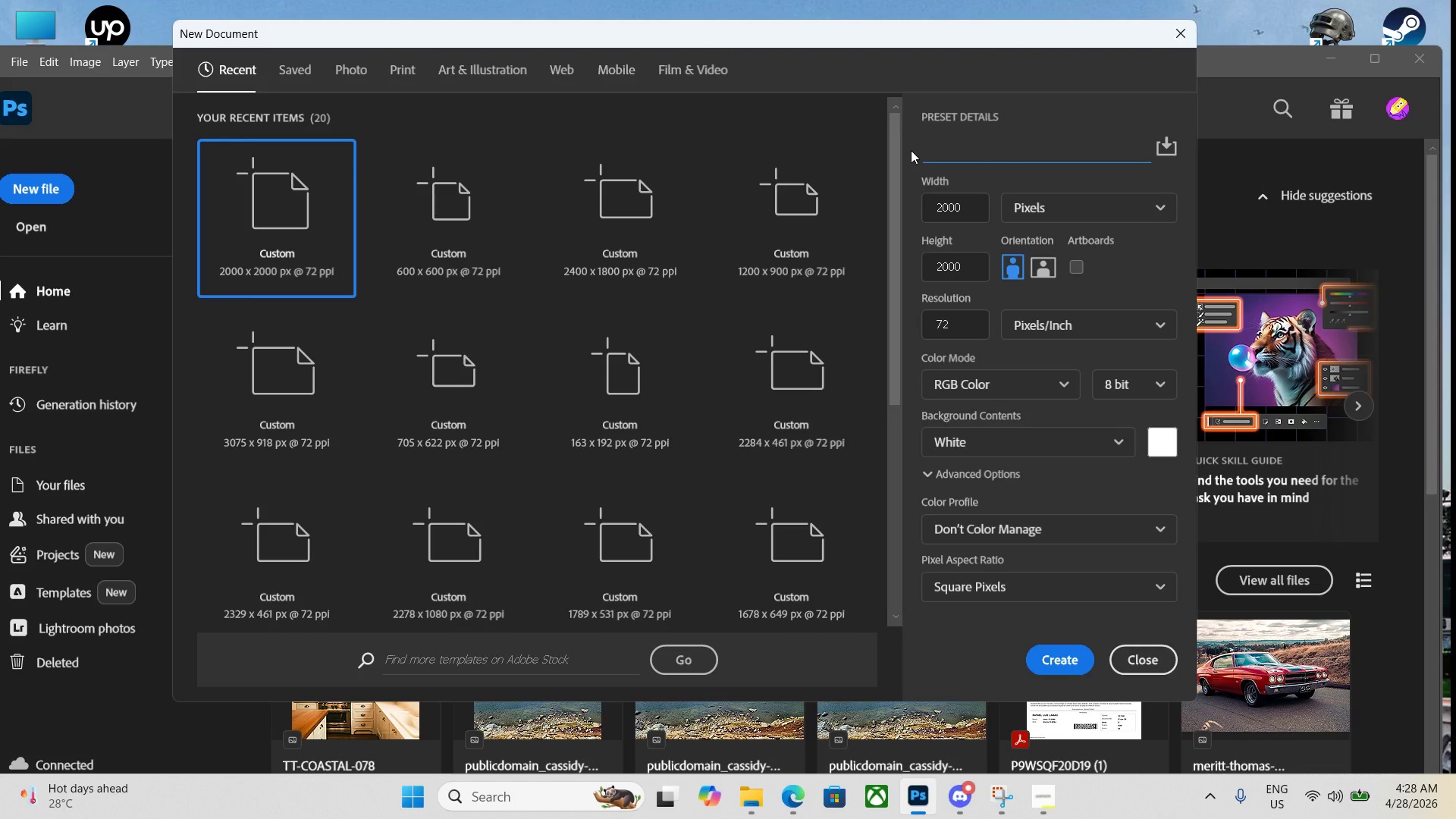 
key(Control+ControlLeft)
 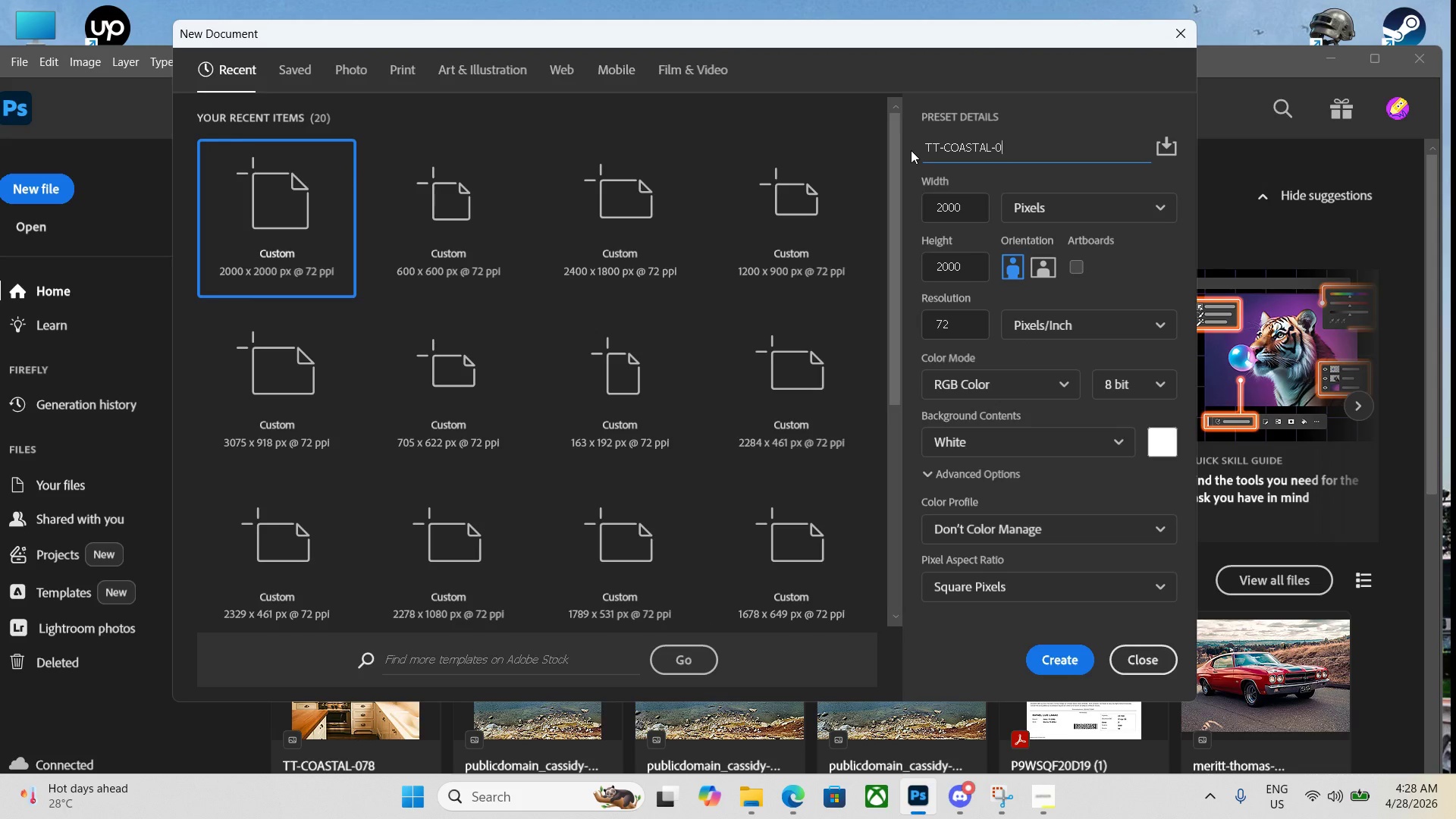 
key(Control+V)
 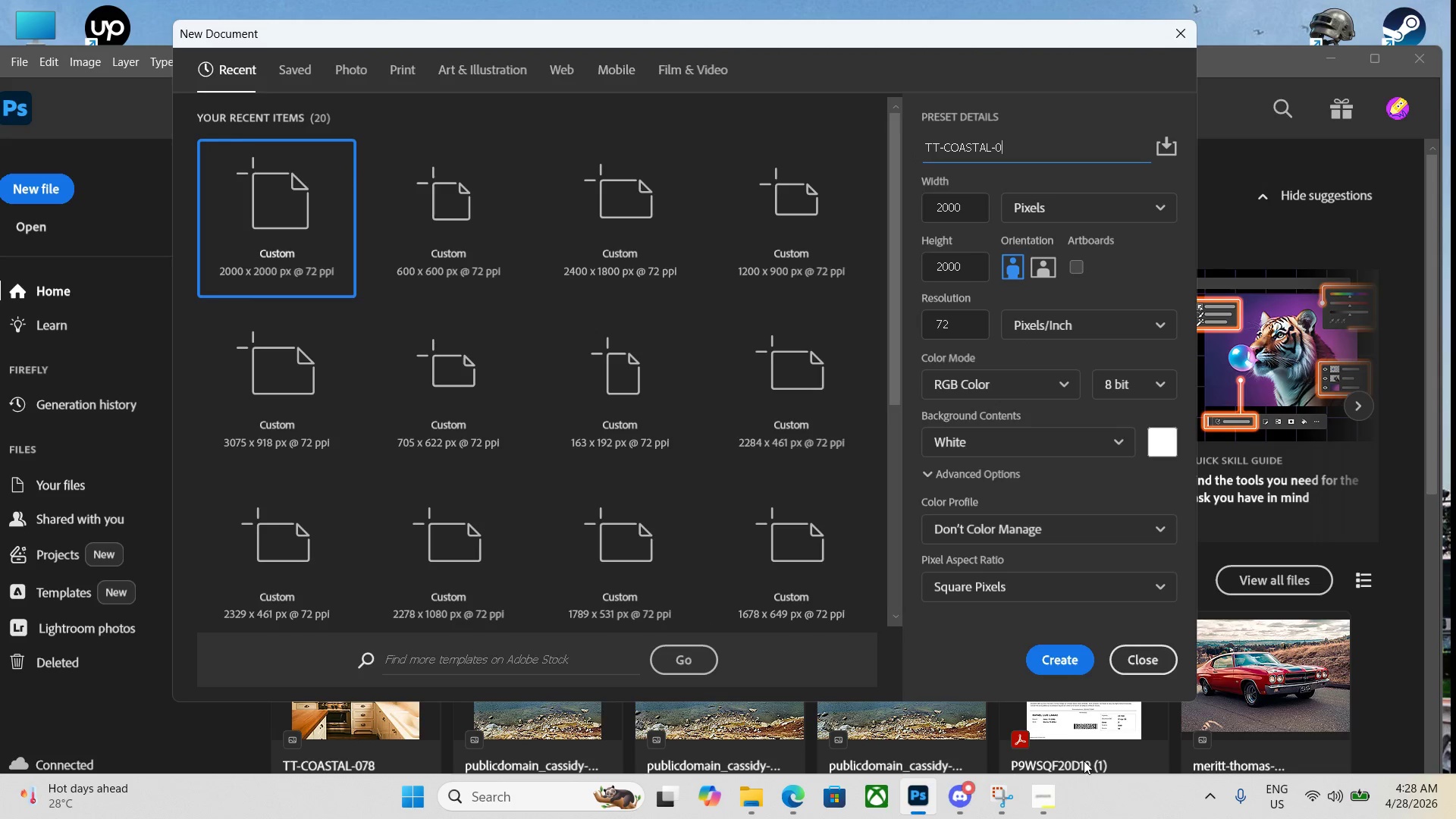 
left_click([1038, 799])